 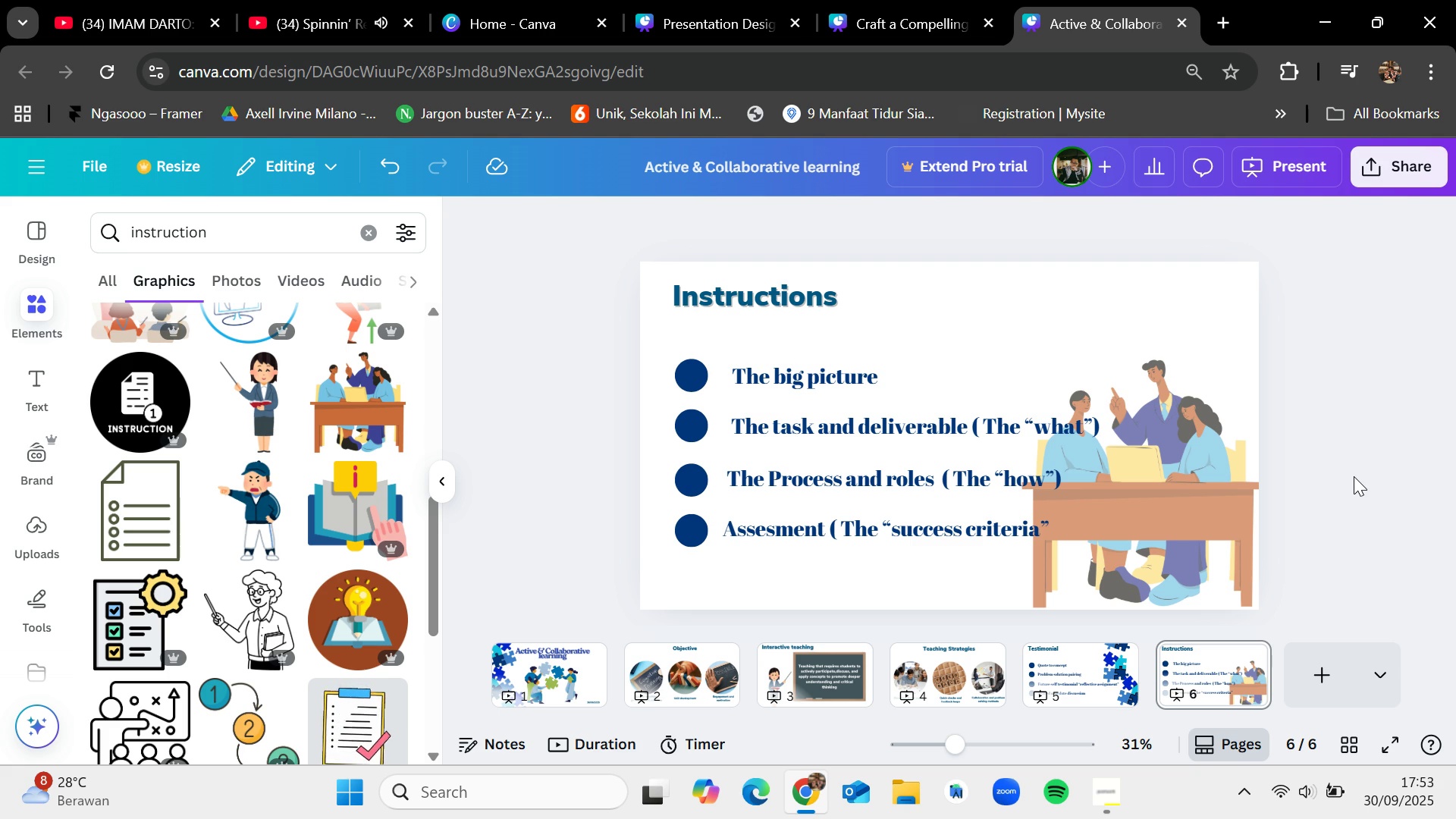 
scroll: coordinate [295, 600], scroll_direction: down, amount: 5.0
 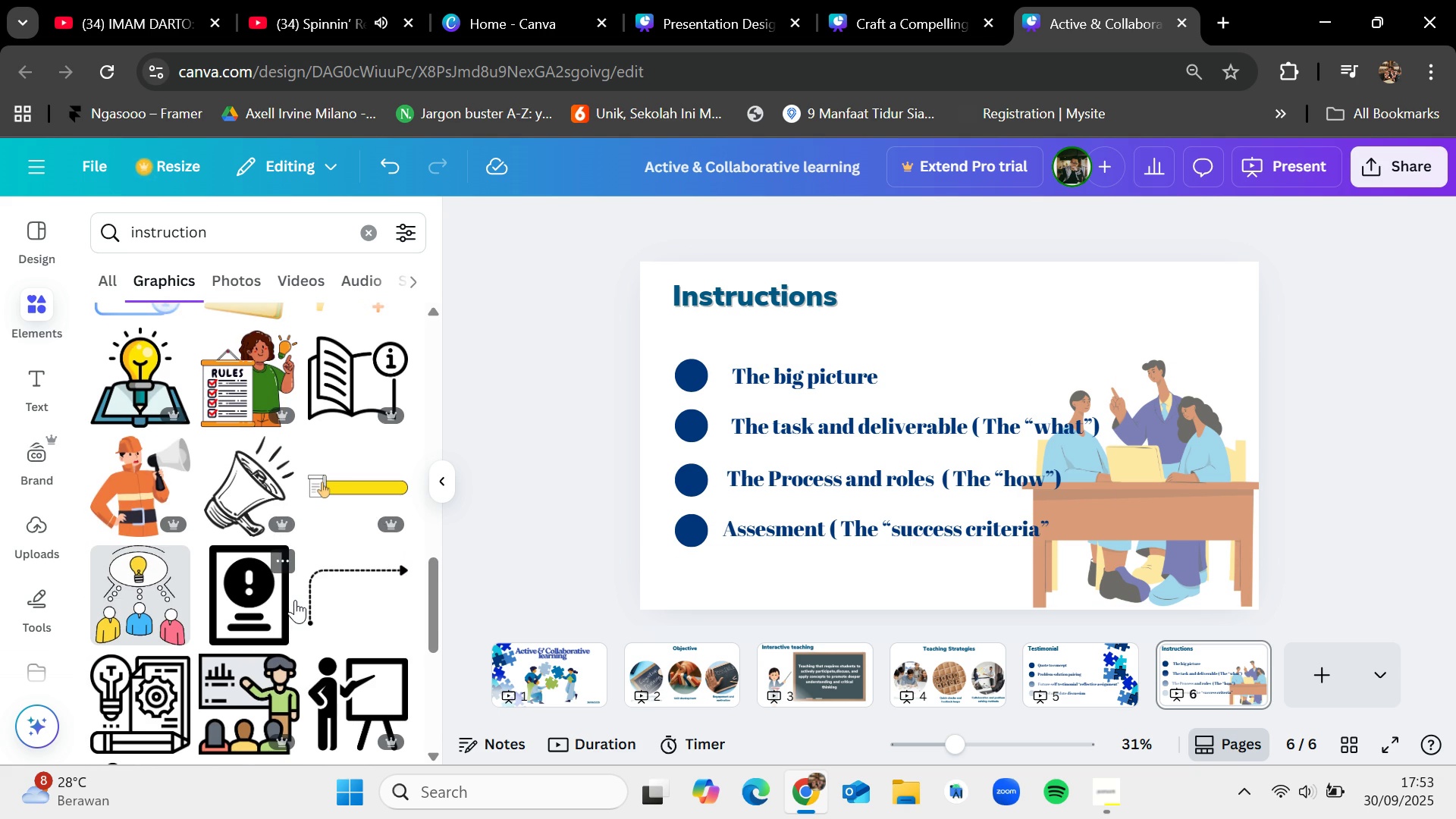 
scroll: coordinate [295, 600], scroll_direction: down, amount: 7.0
 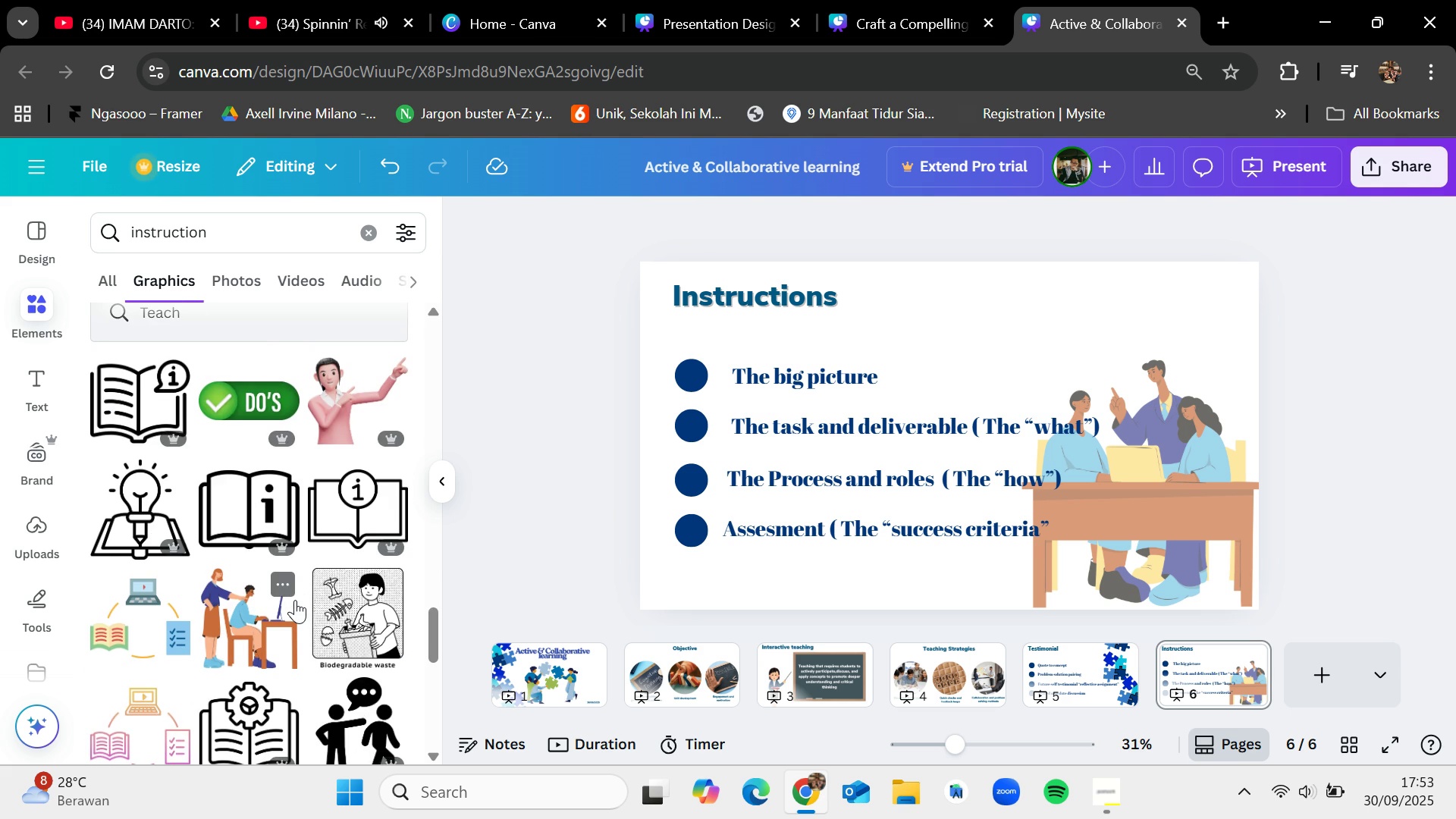 
scroll: coordinate [295, 600], scroll_direction: down, amount: 3.0
 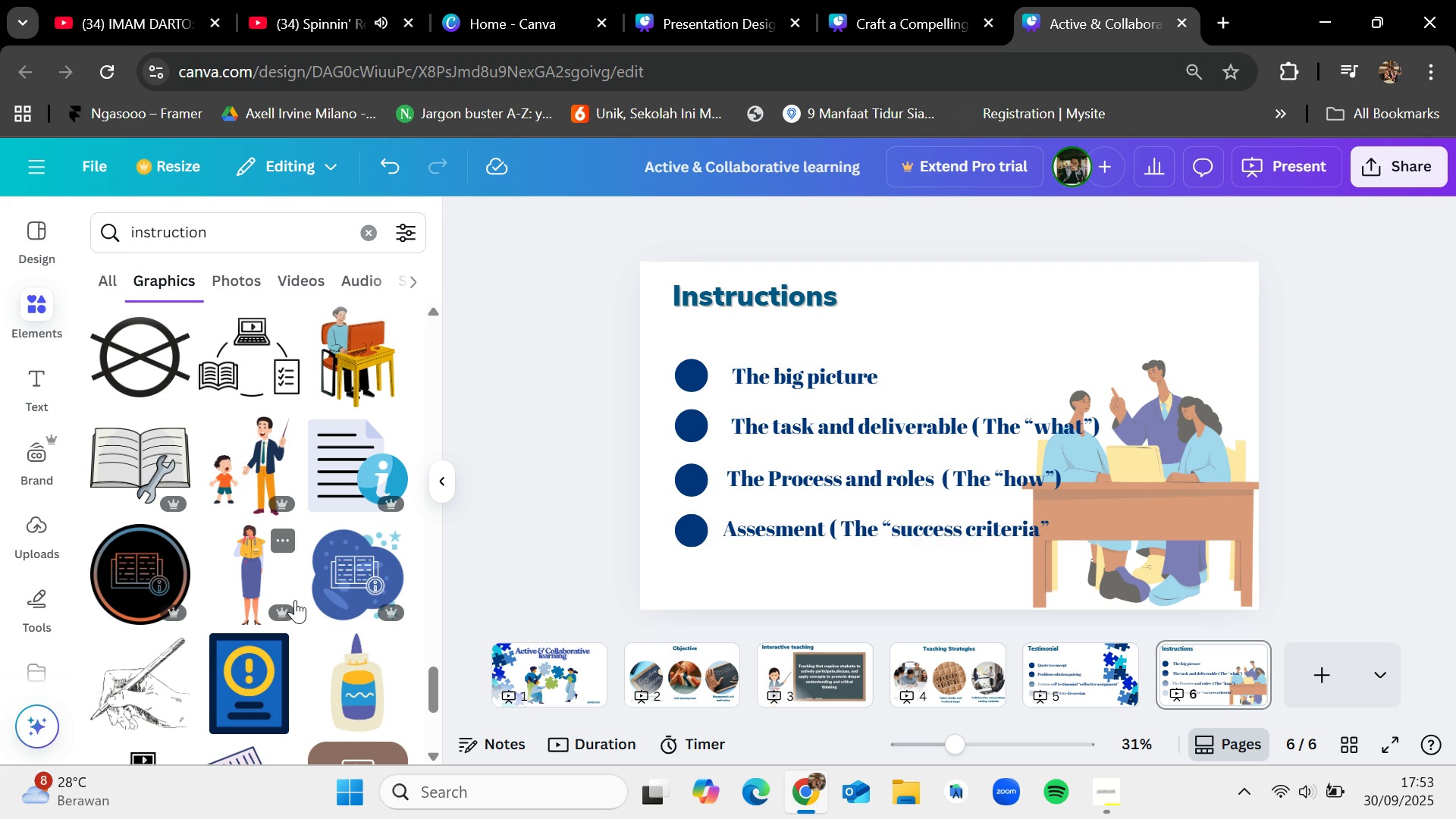 
key(VolumeDown)
 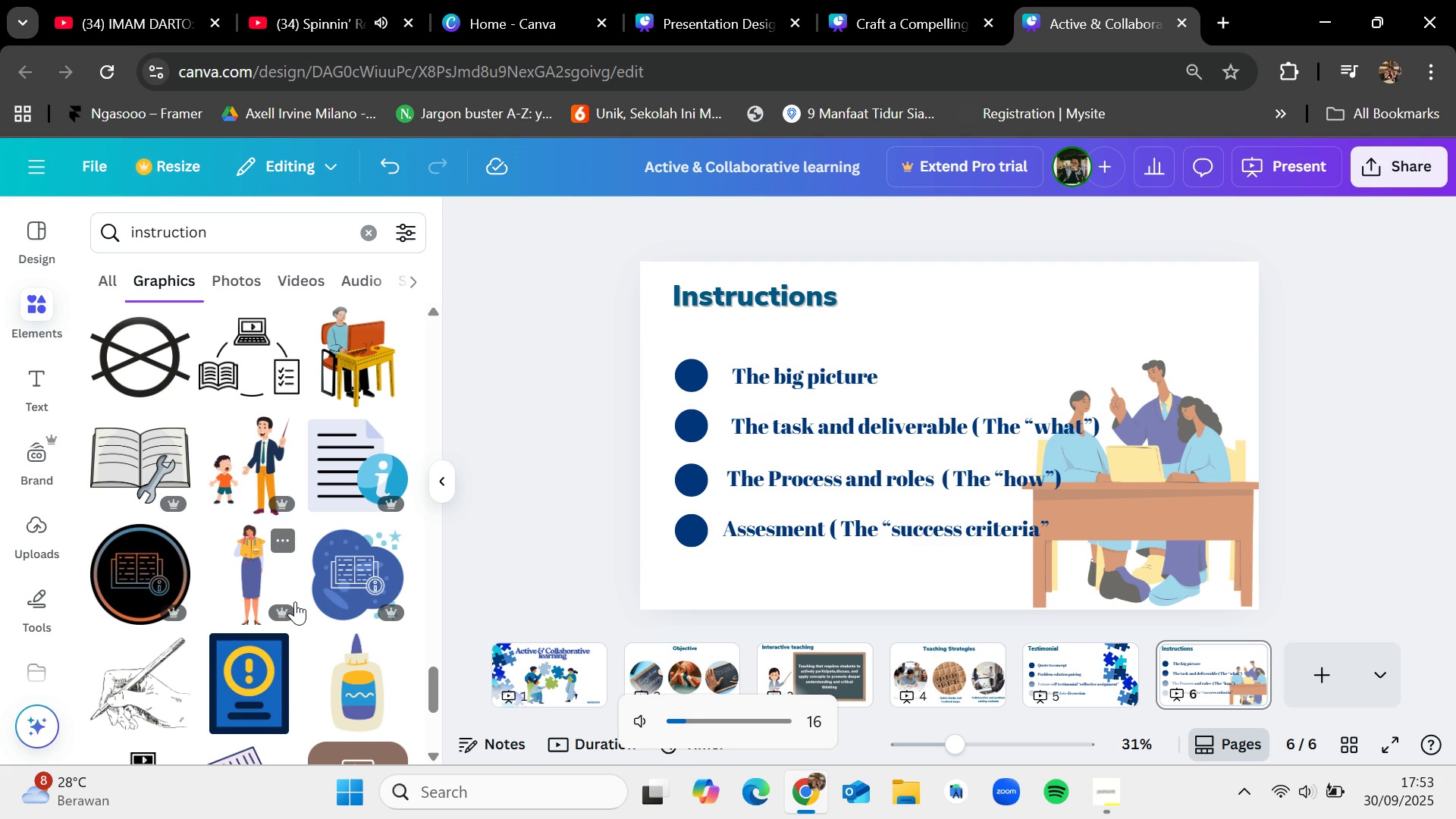 
scroll: coordinate [357, 556], scroll_direction: down, amount: 8.0
 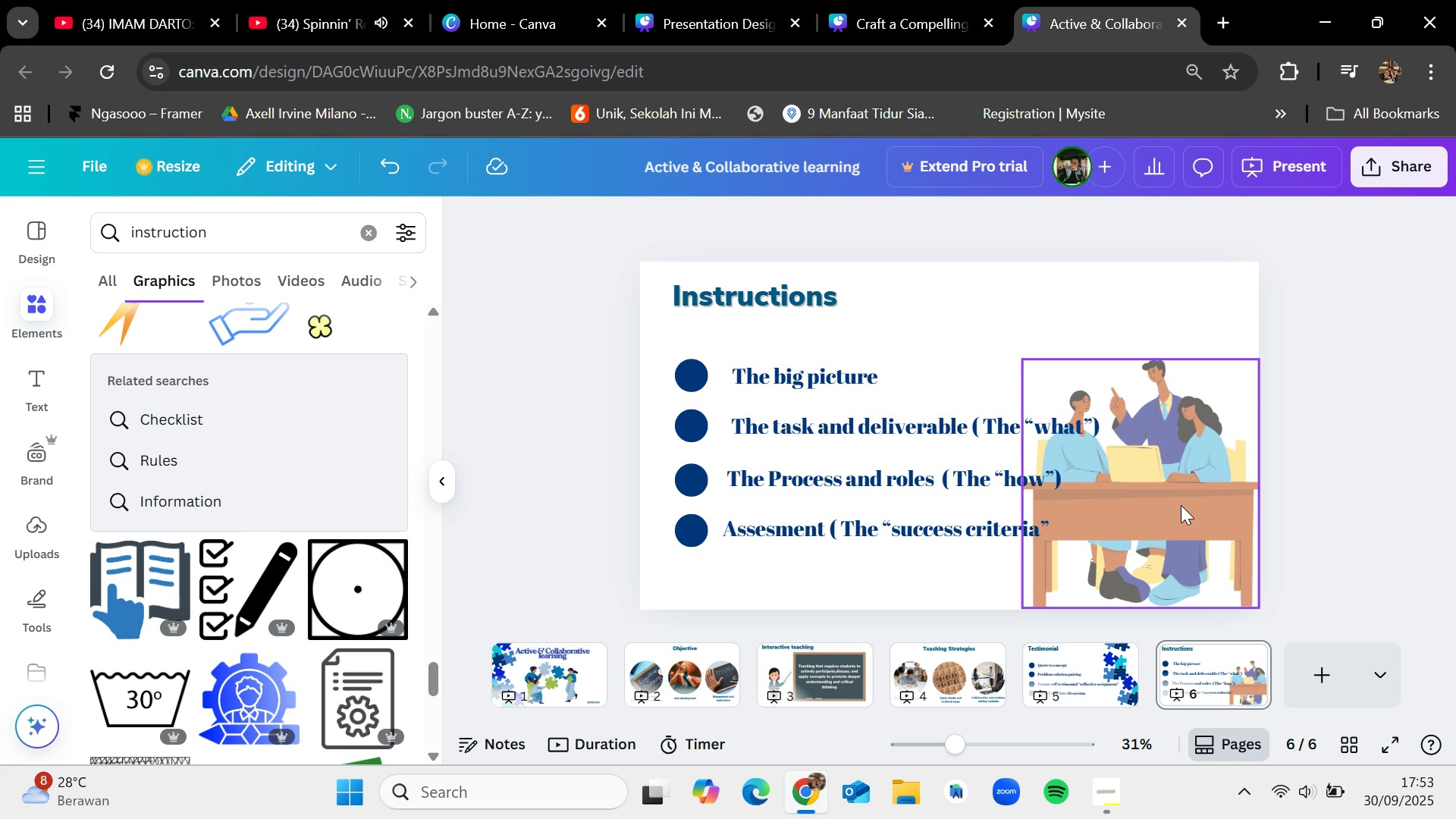 
left_click([1181, 505])
 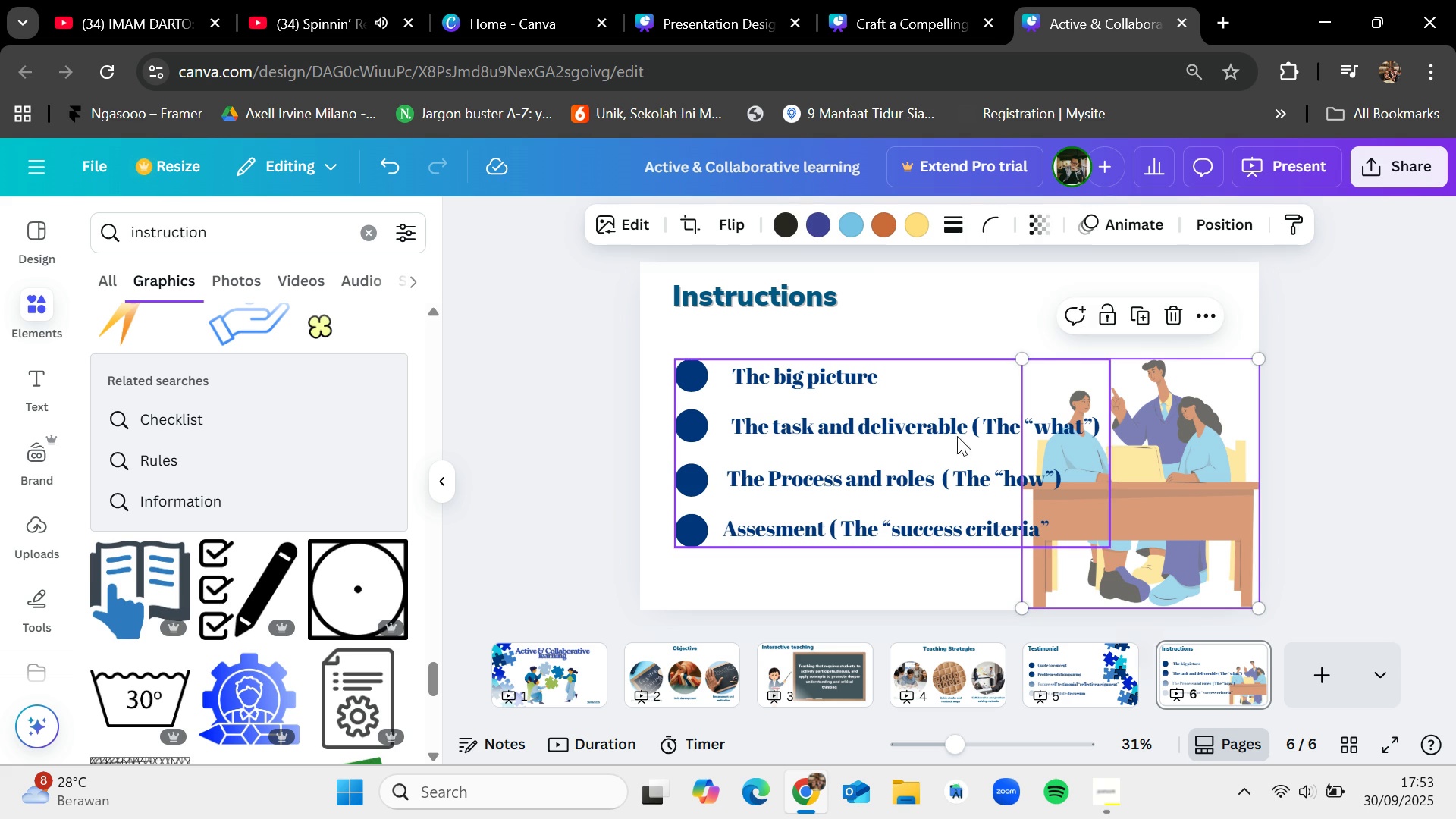 
left_click([893, 438])